 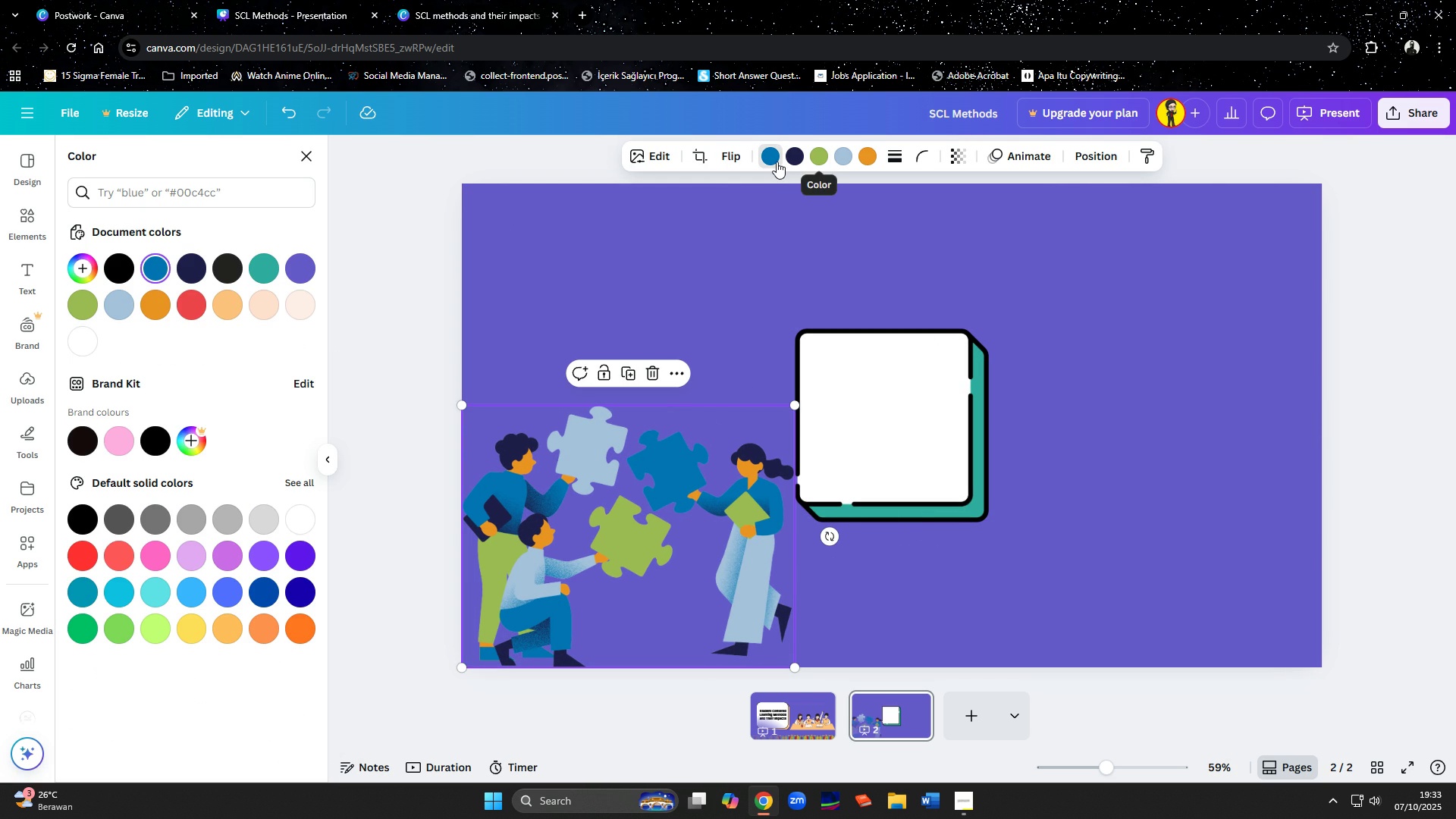 
left_click([163, 303])
 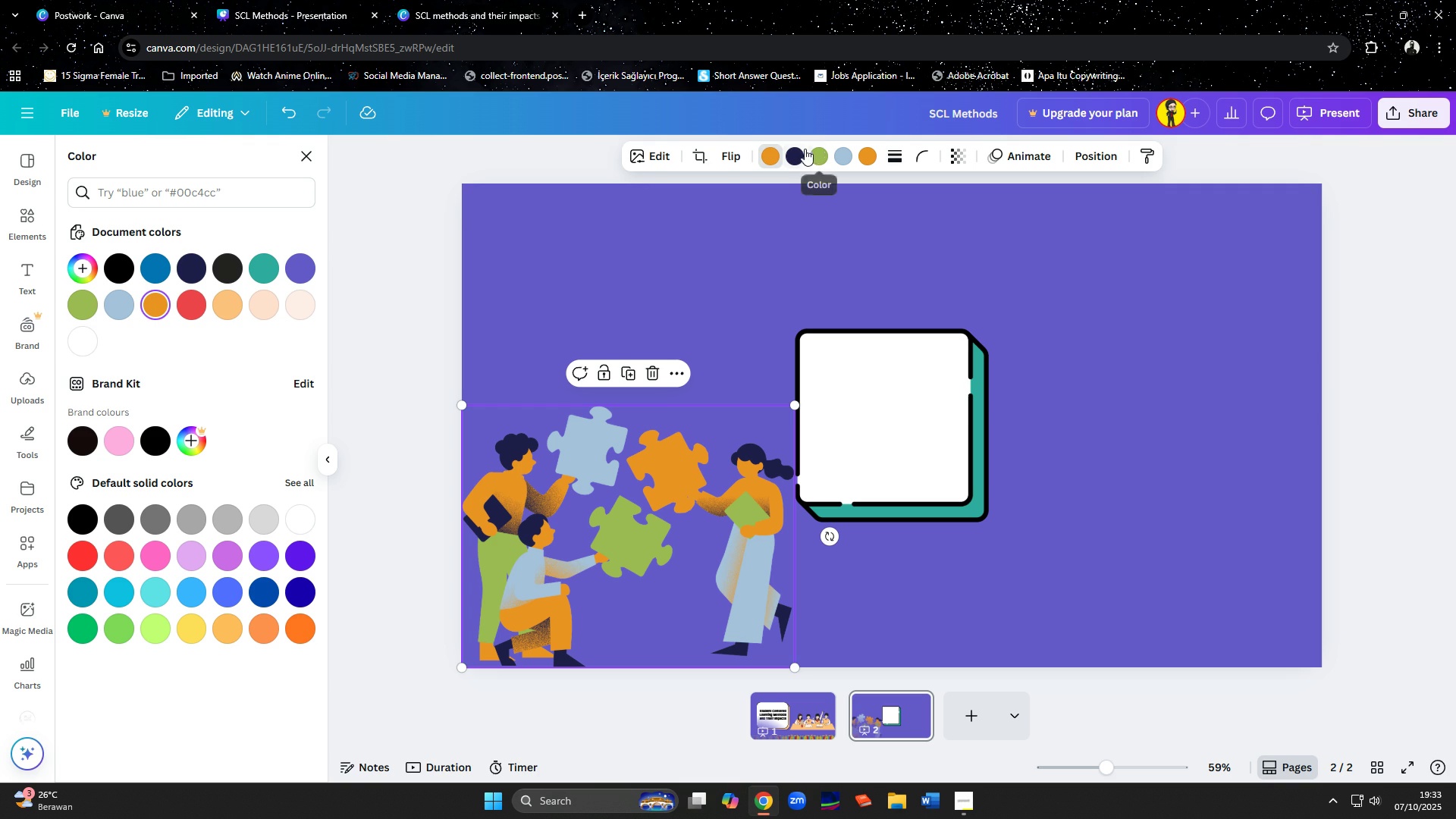 
left_click([817, 154])
 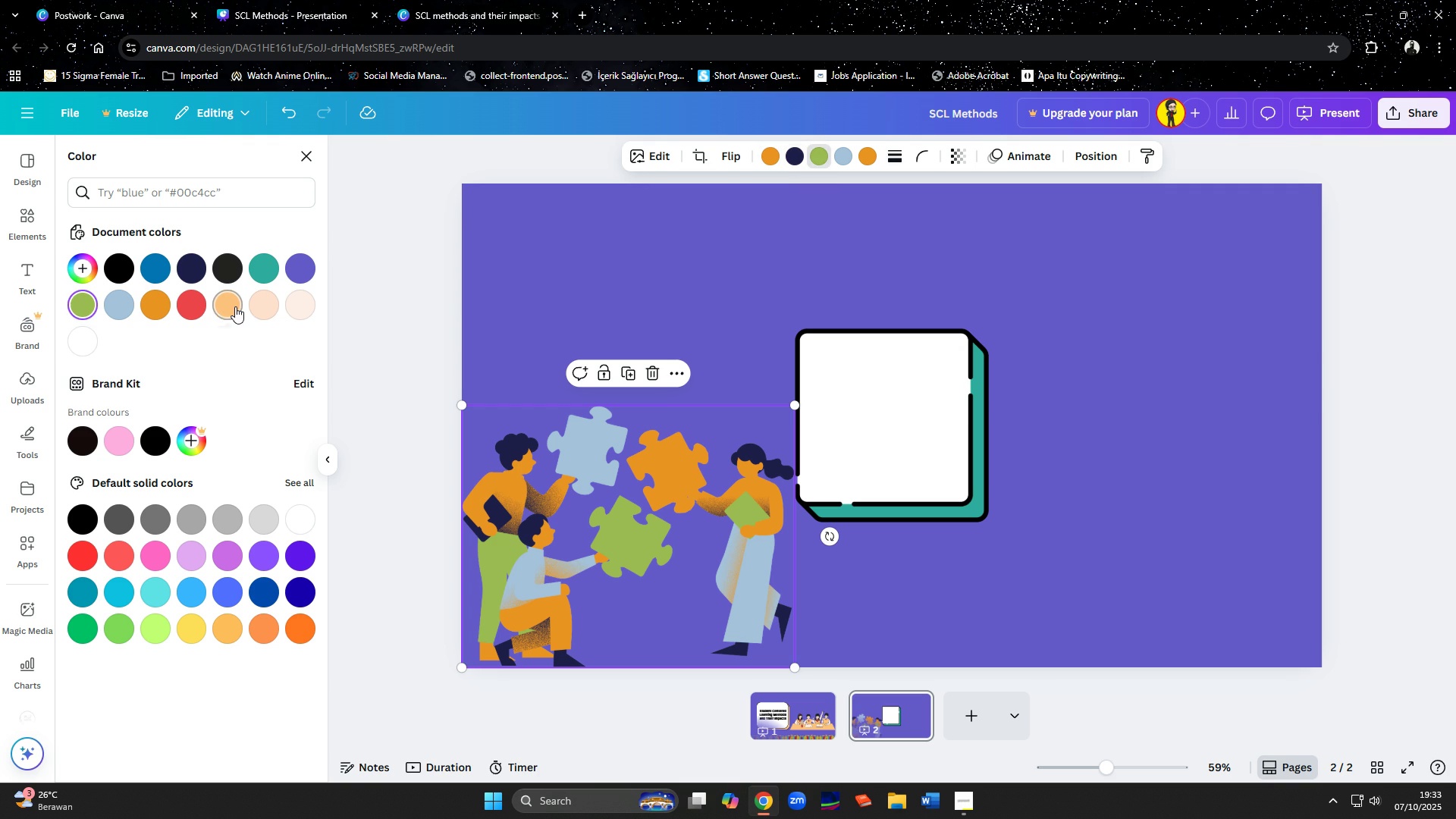 
left_click([235, 306])
 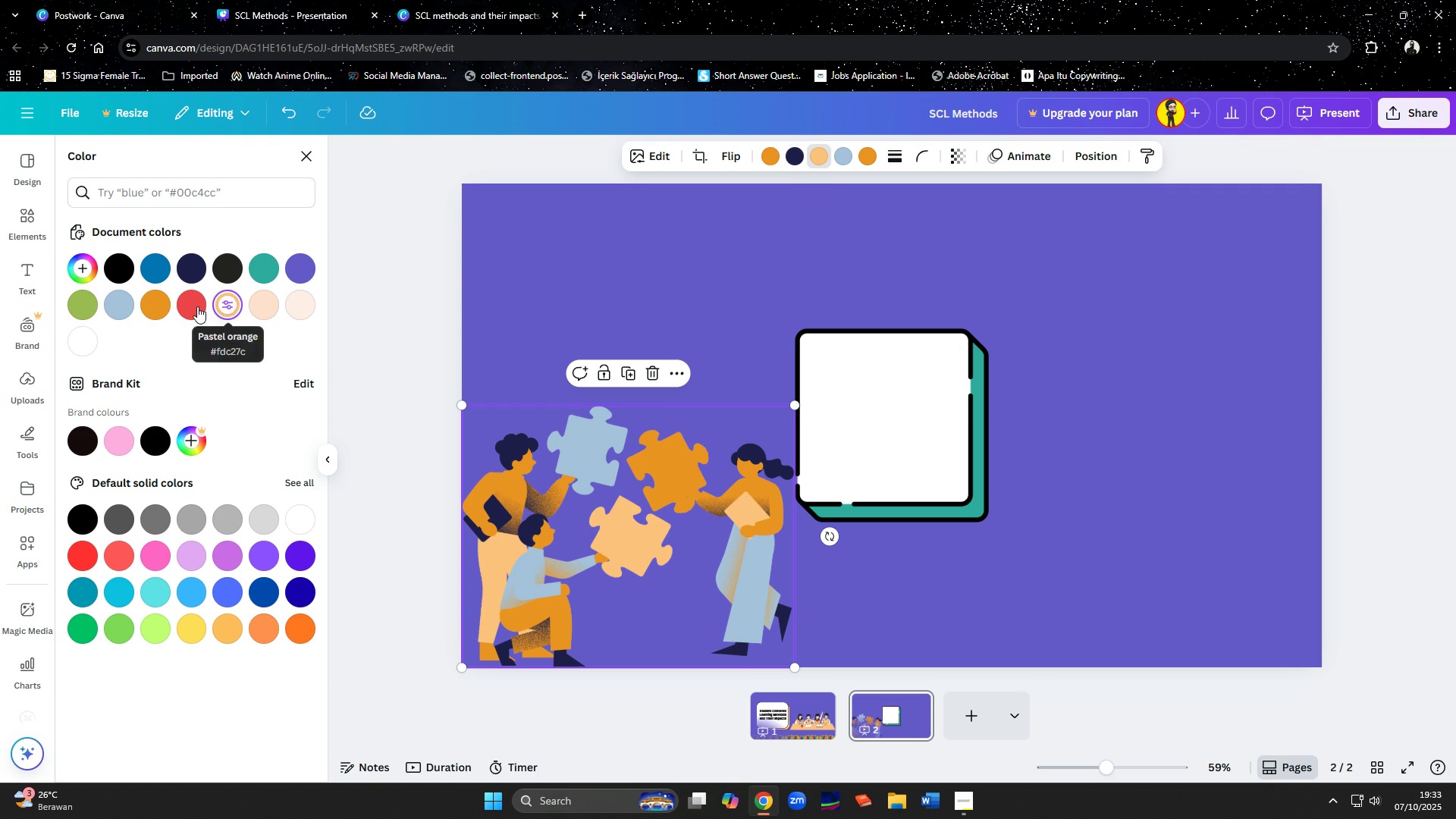 
left_click([195, 307])
 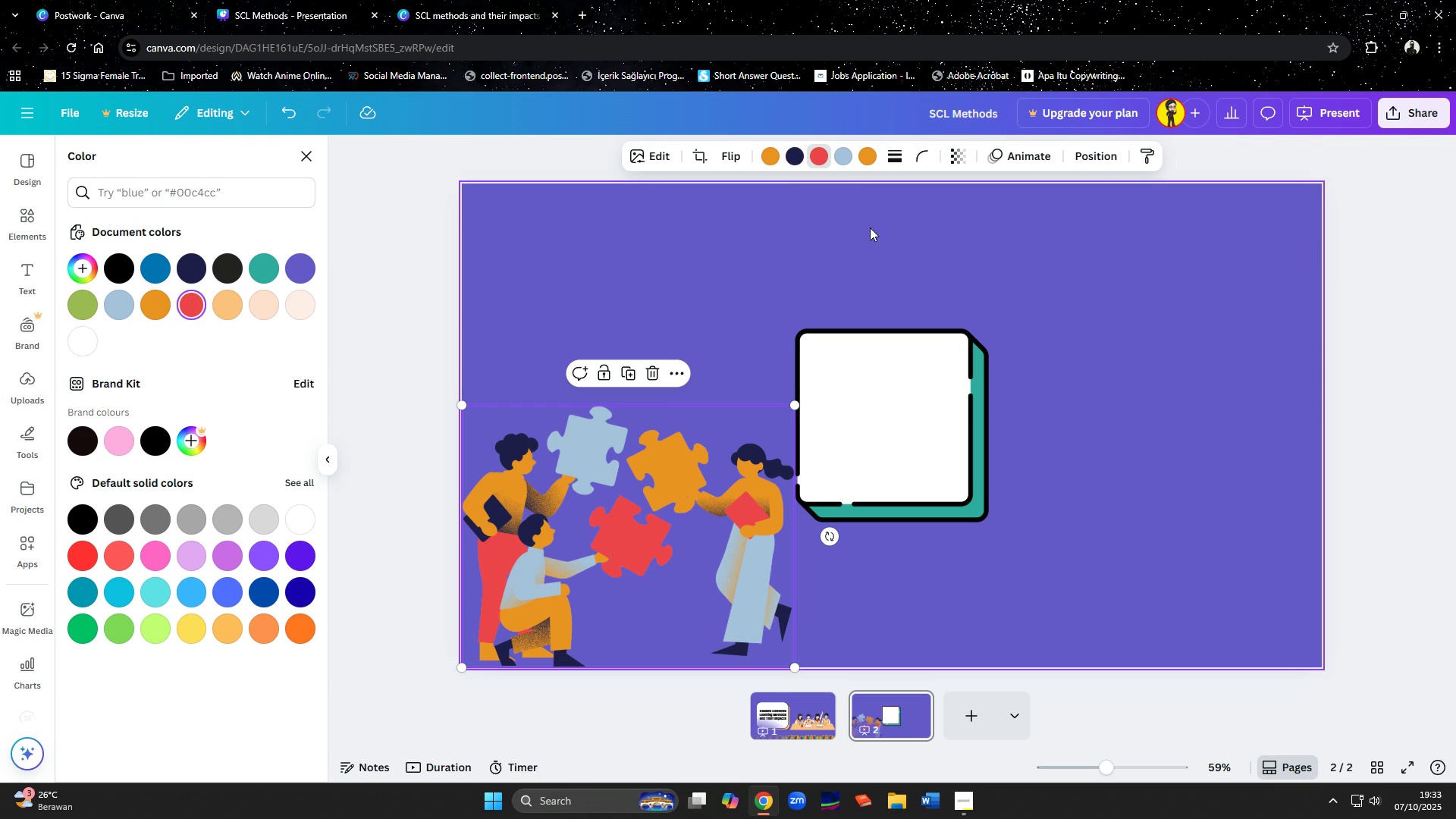 
left_click([842, 162])
 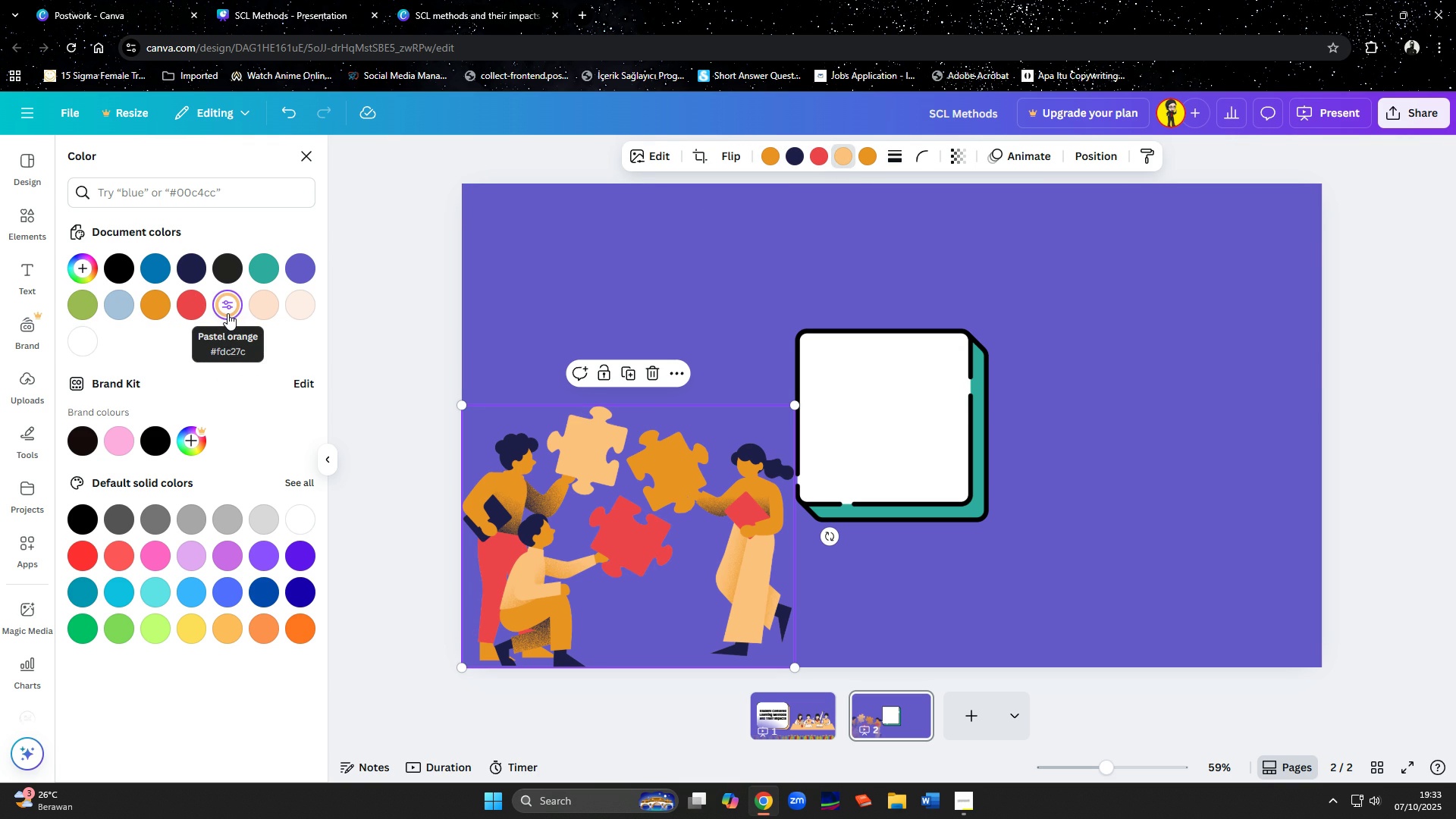 
left_click([260, 315])
 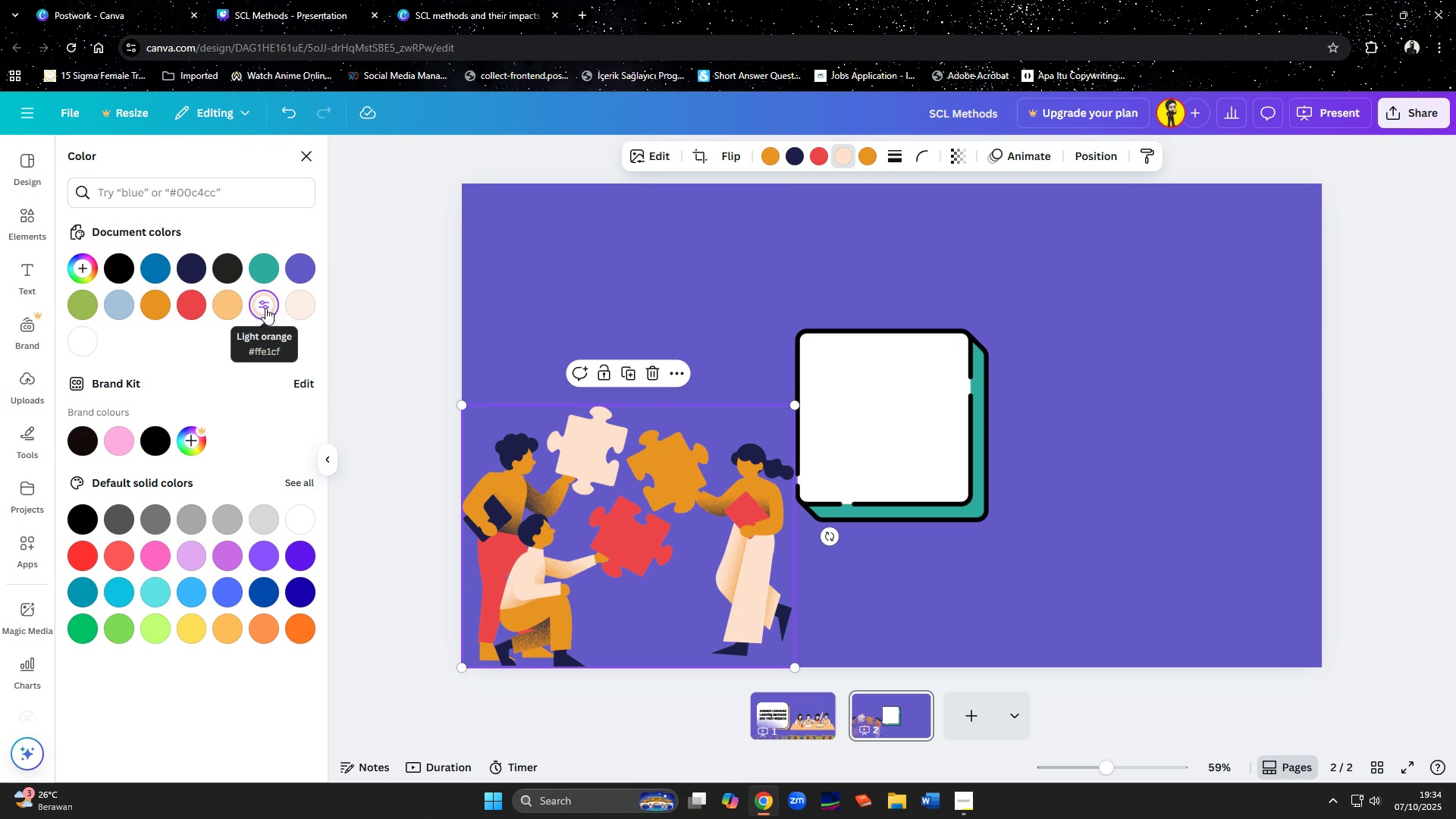 
left_click([268, 274])
 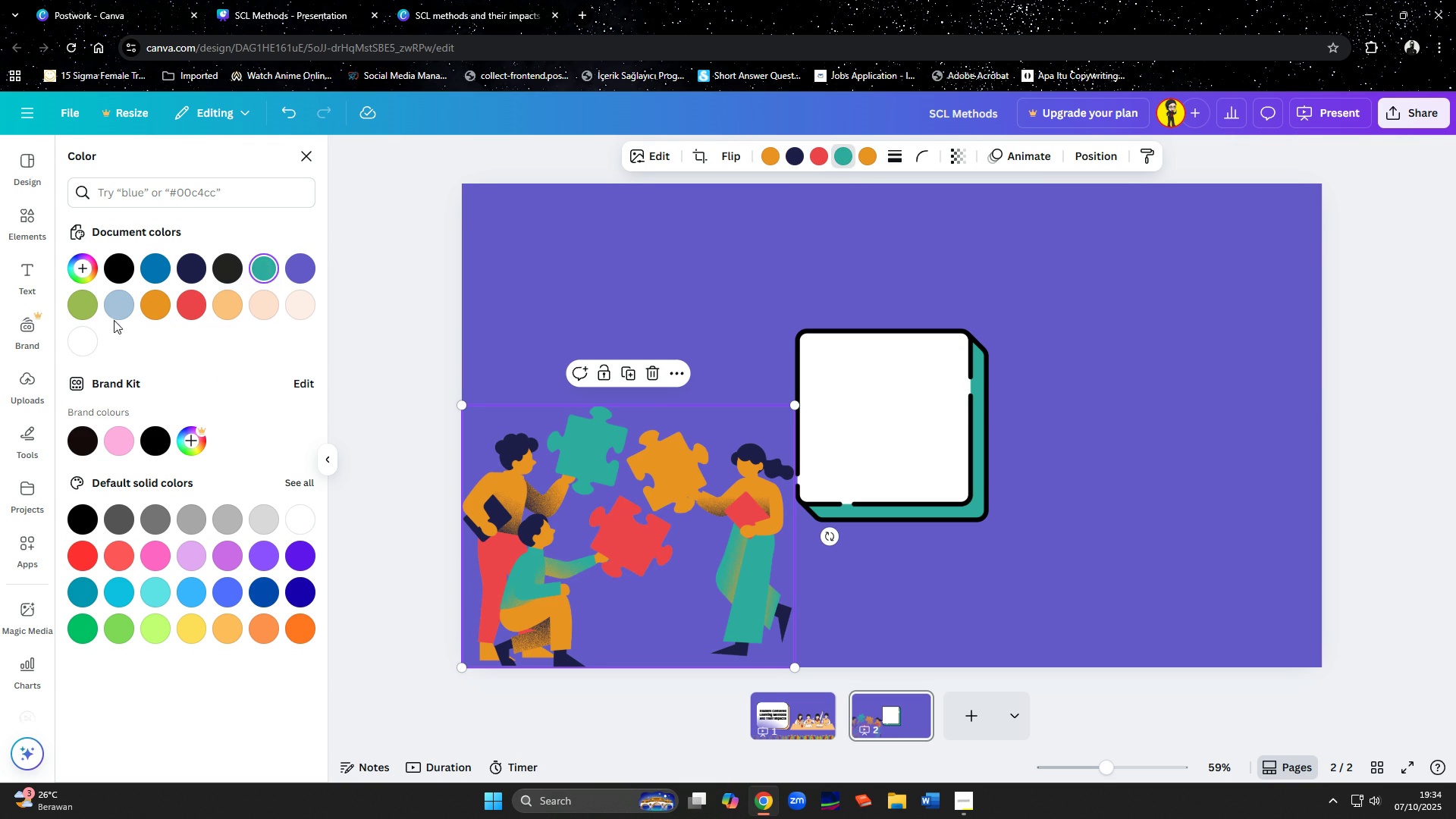 
left_click([91, 313])
 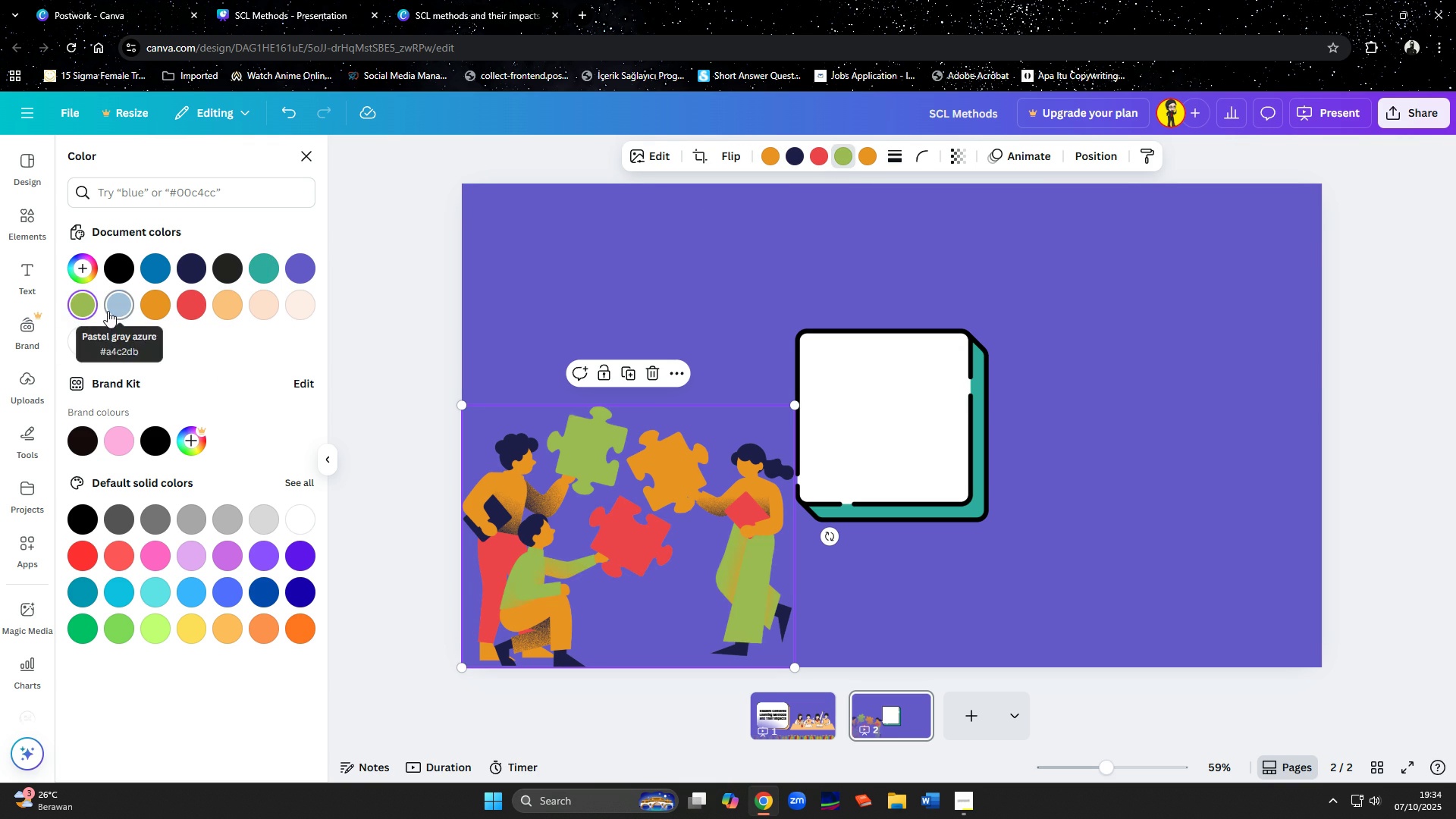 
left_click([108, 311])
 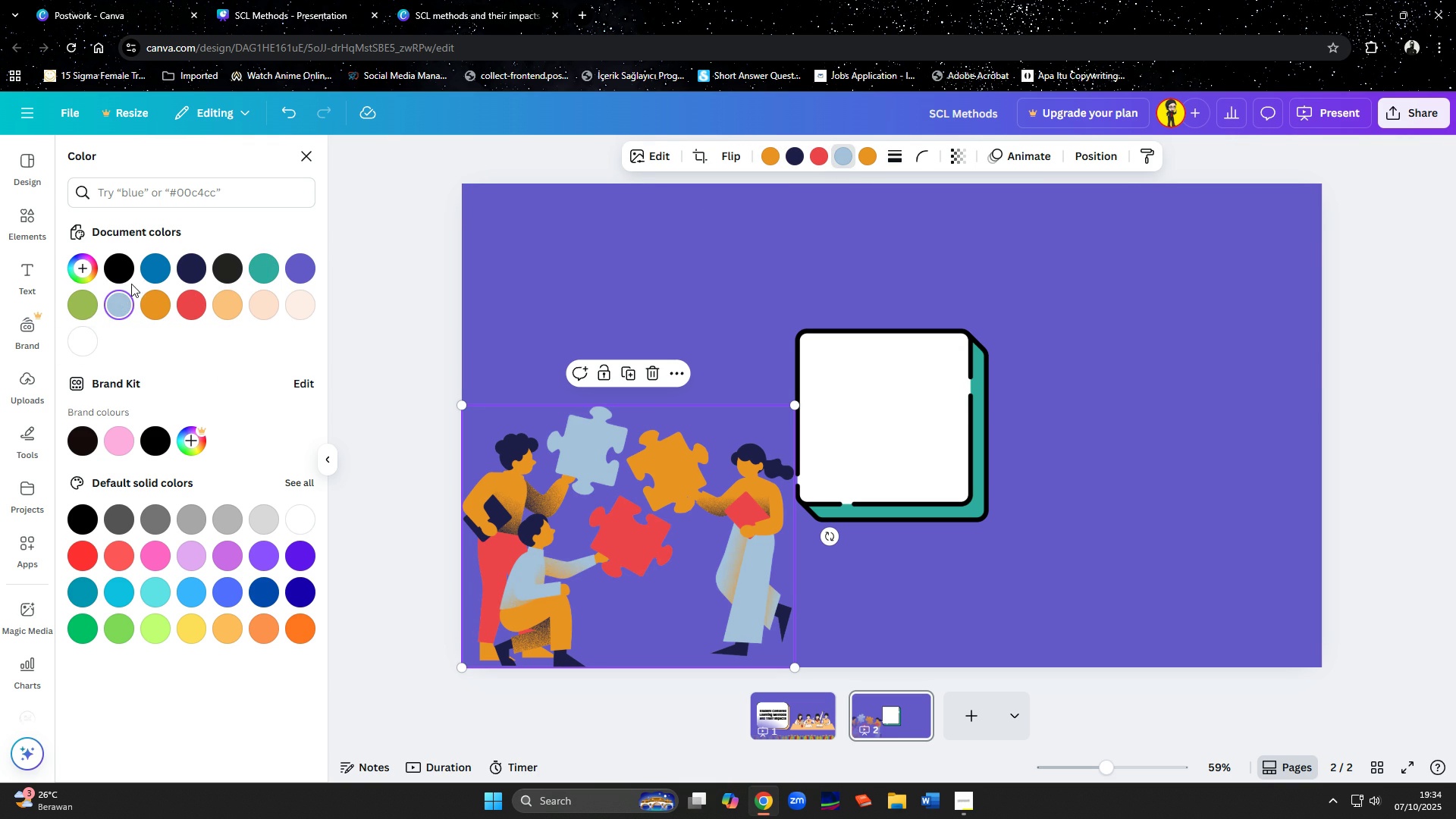 
left_click([125, 281])
 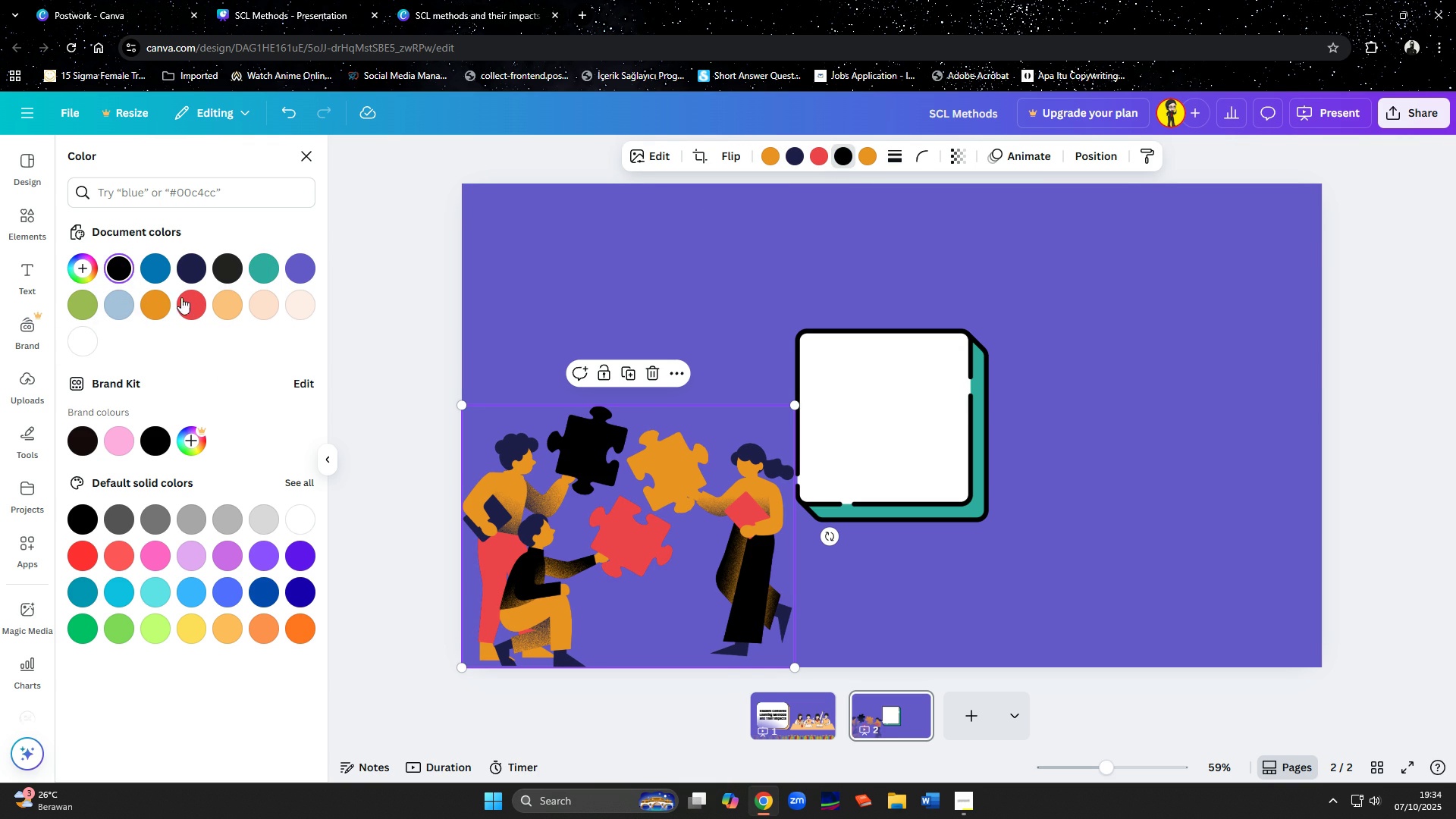 
left_click([262, 309])
 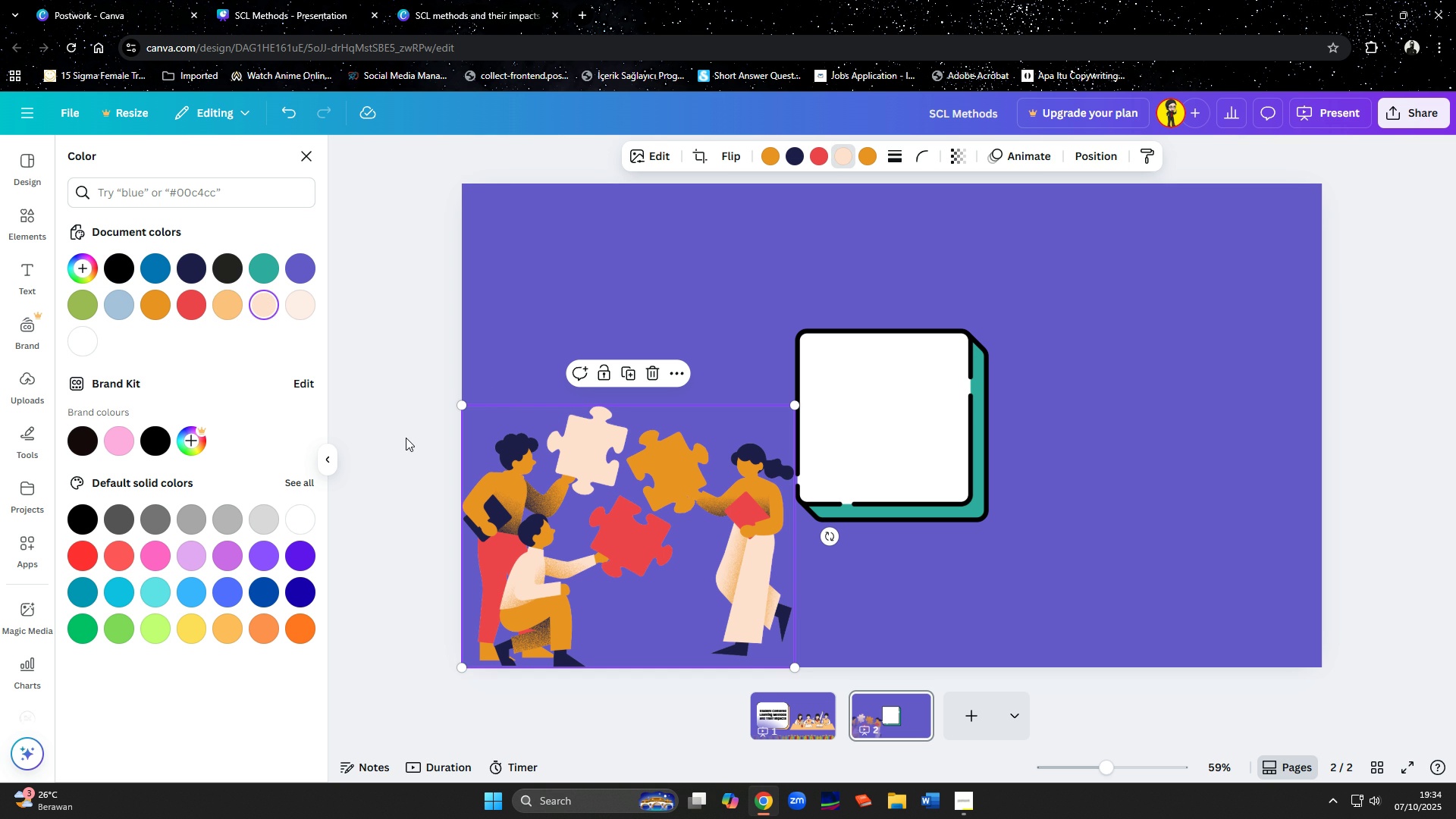 
wait(11.64)
 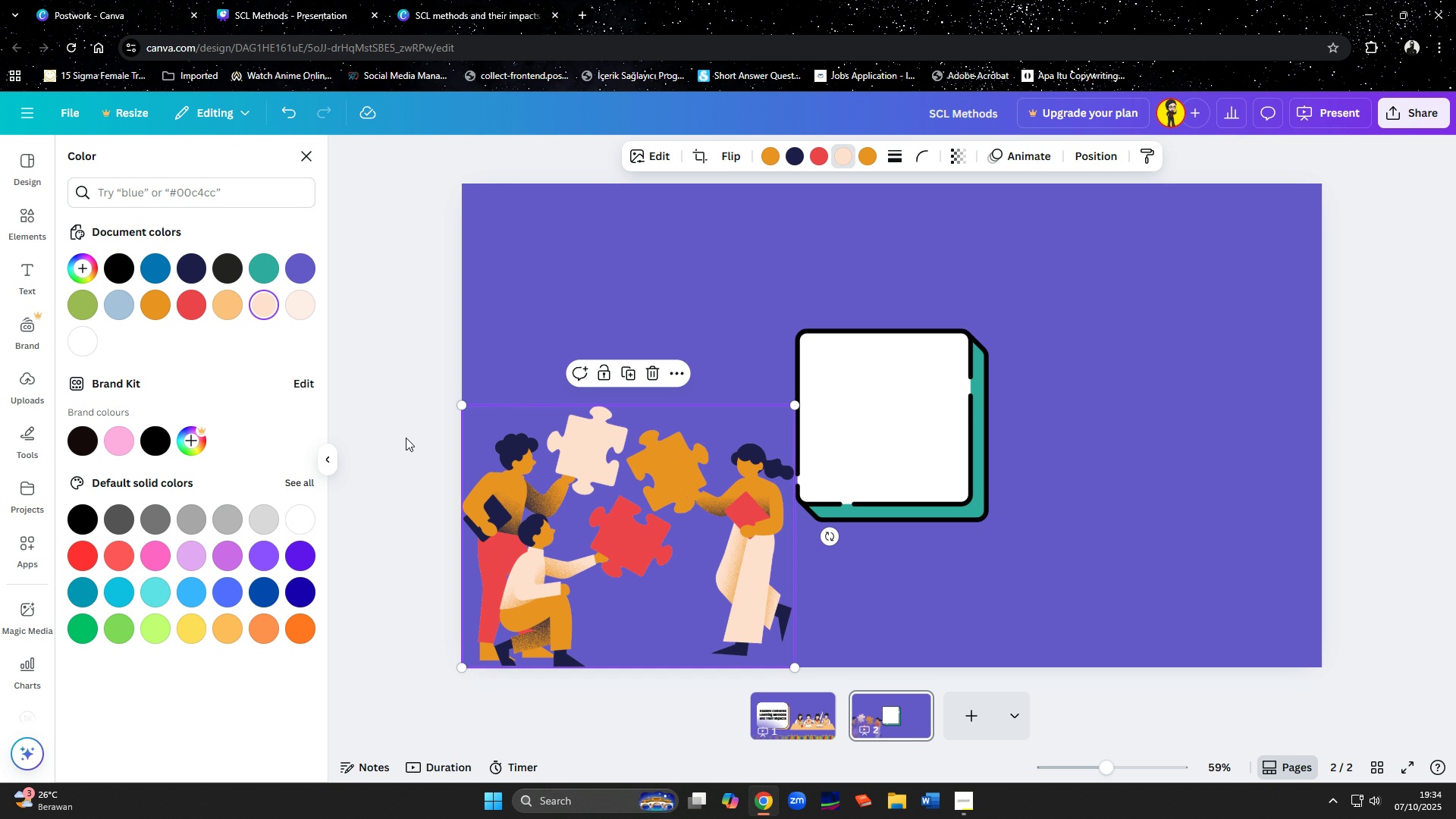 
left_click([438, 8])
 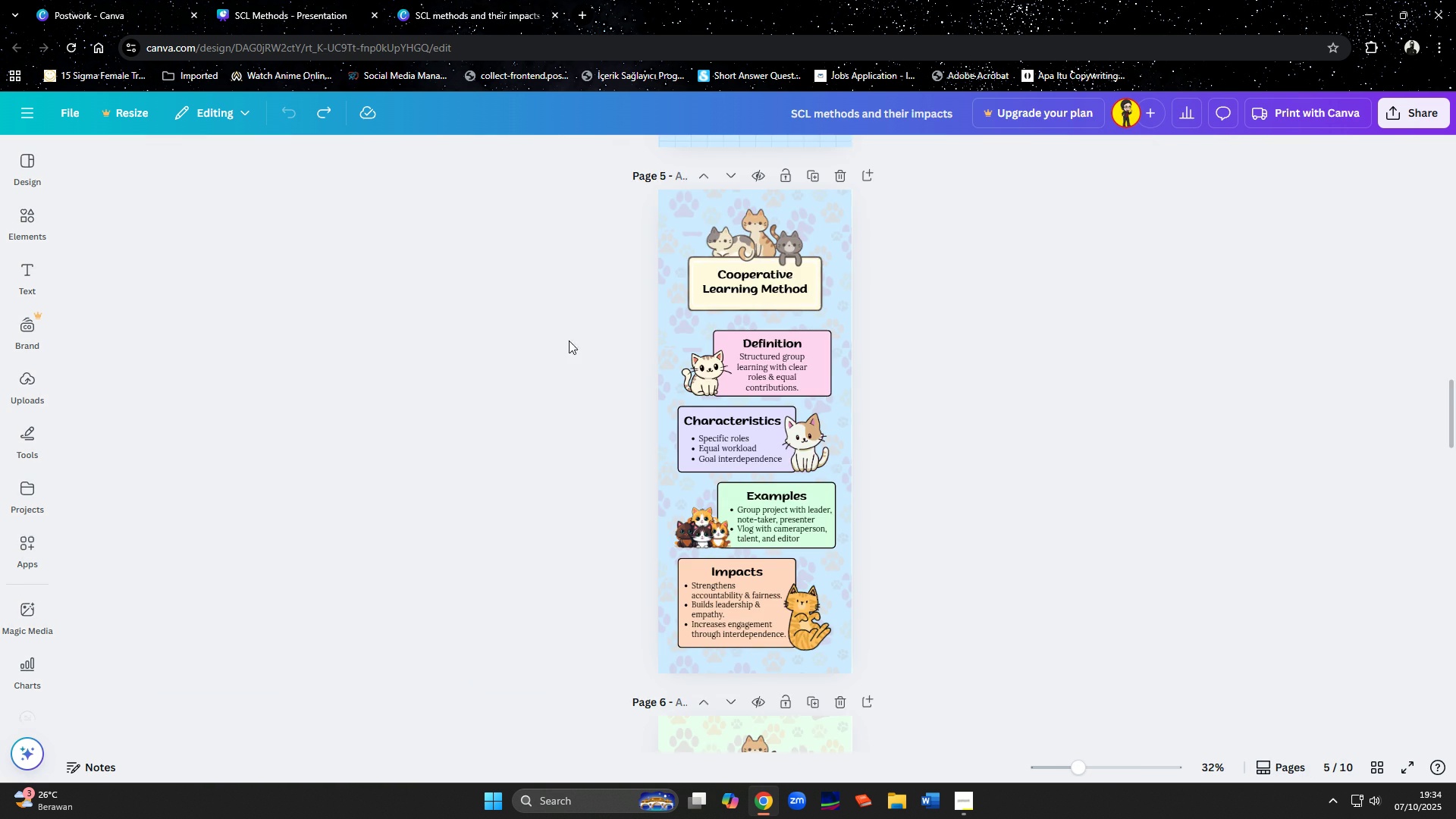 
scroll: coordinate [628, 358], scroll_direction: down, amount: 9.0
 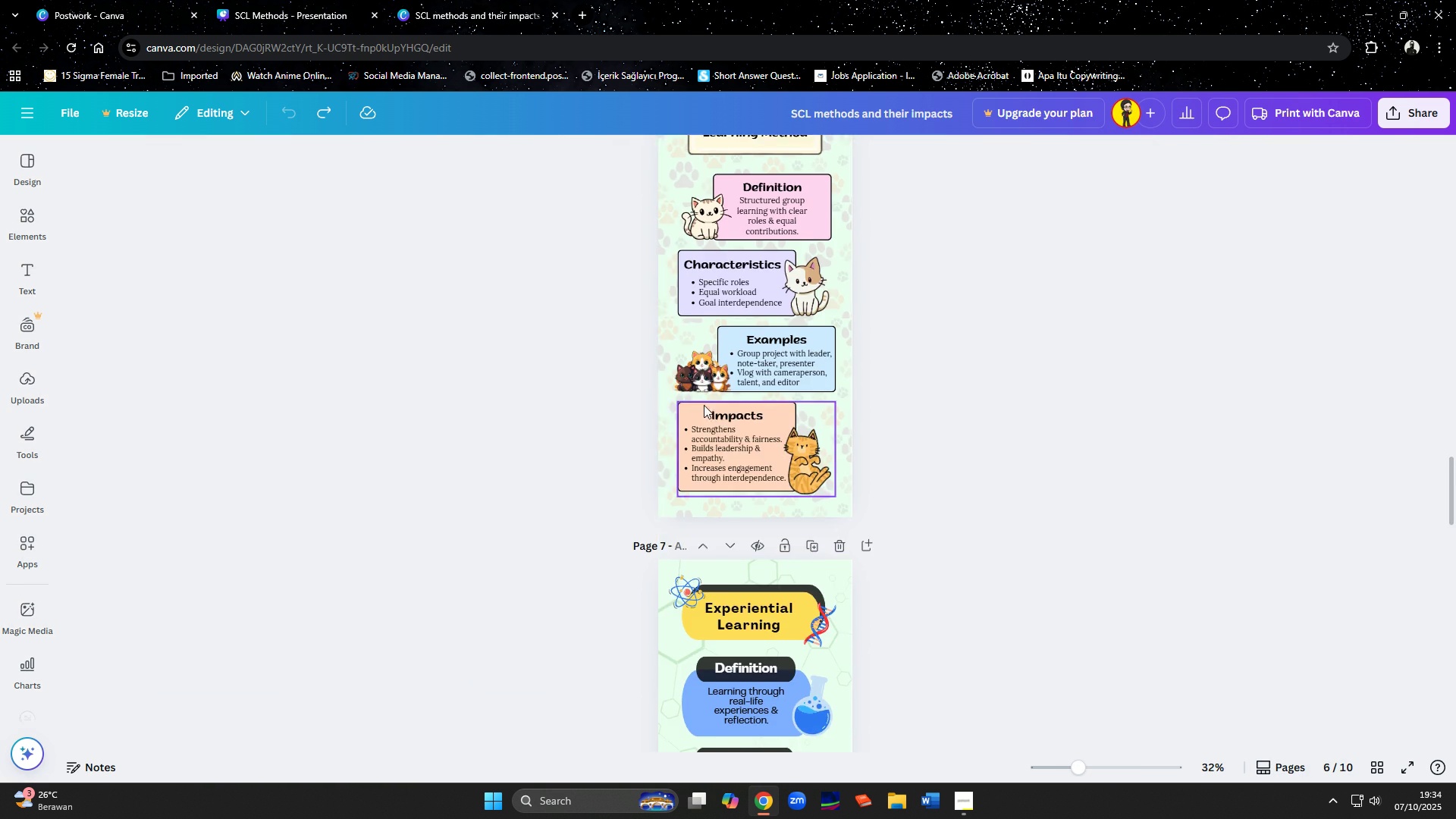 
scroll: coordinate [711, 423], scroll_direction: up, amount: 10.0
 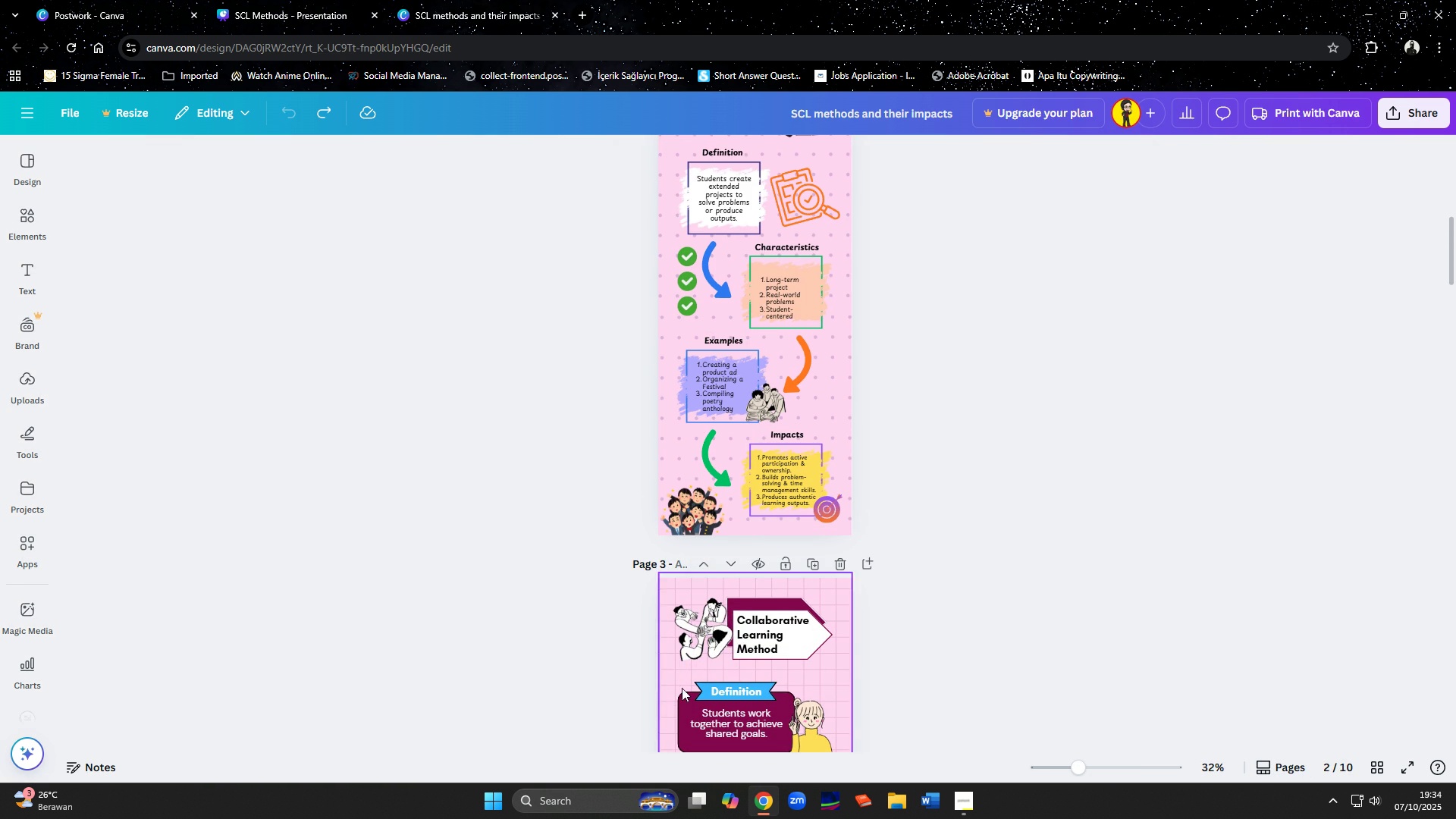 
left_click([688, 704])
 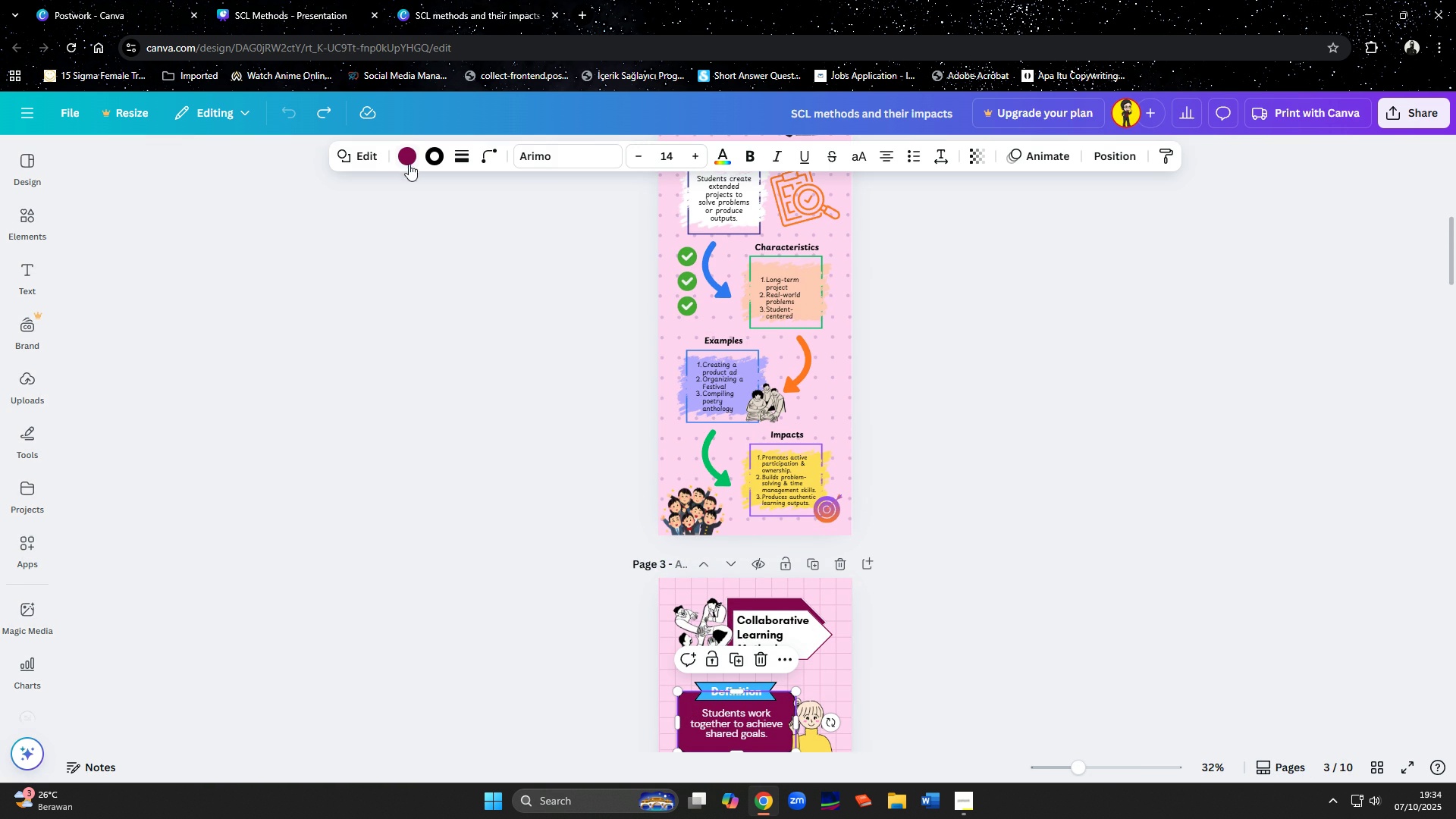 
left_click([408, 161])
 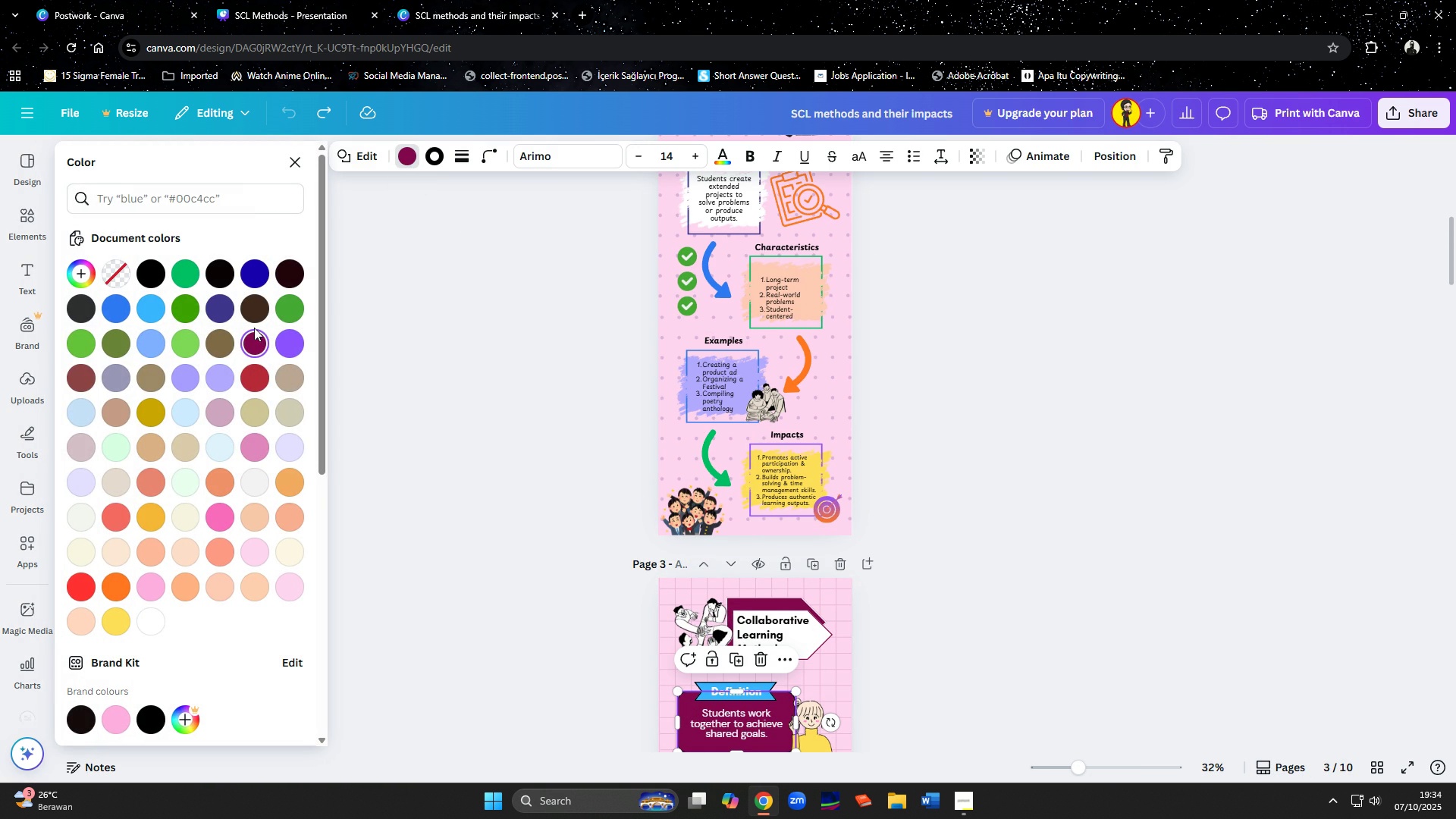 
left_click([252, 340])
 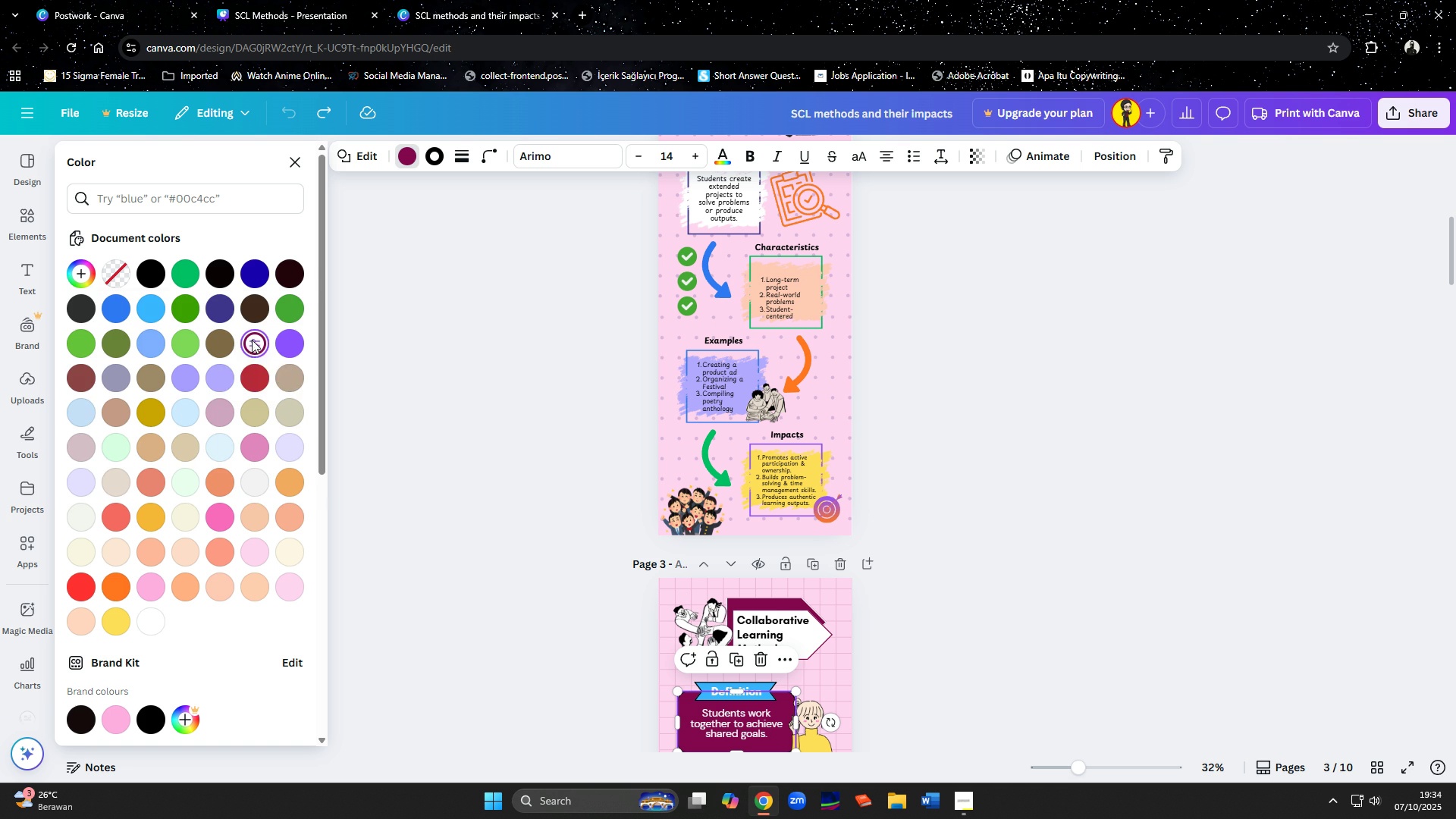 
left_click([252, 340])